 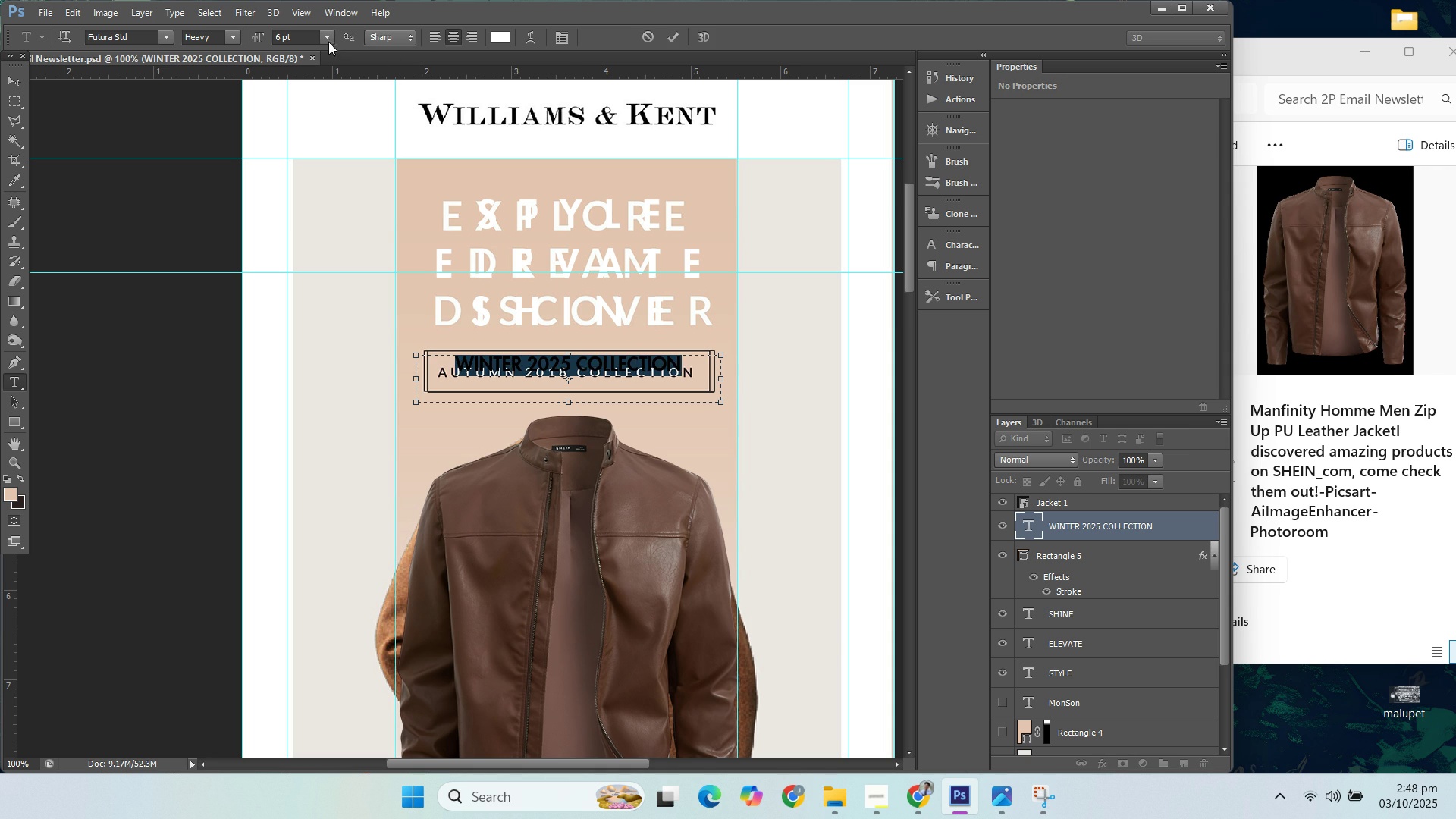 
key(5)
 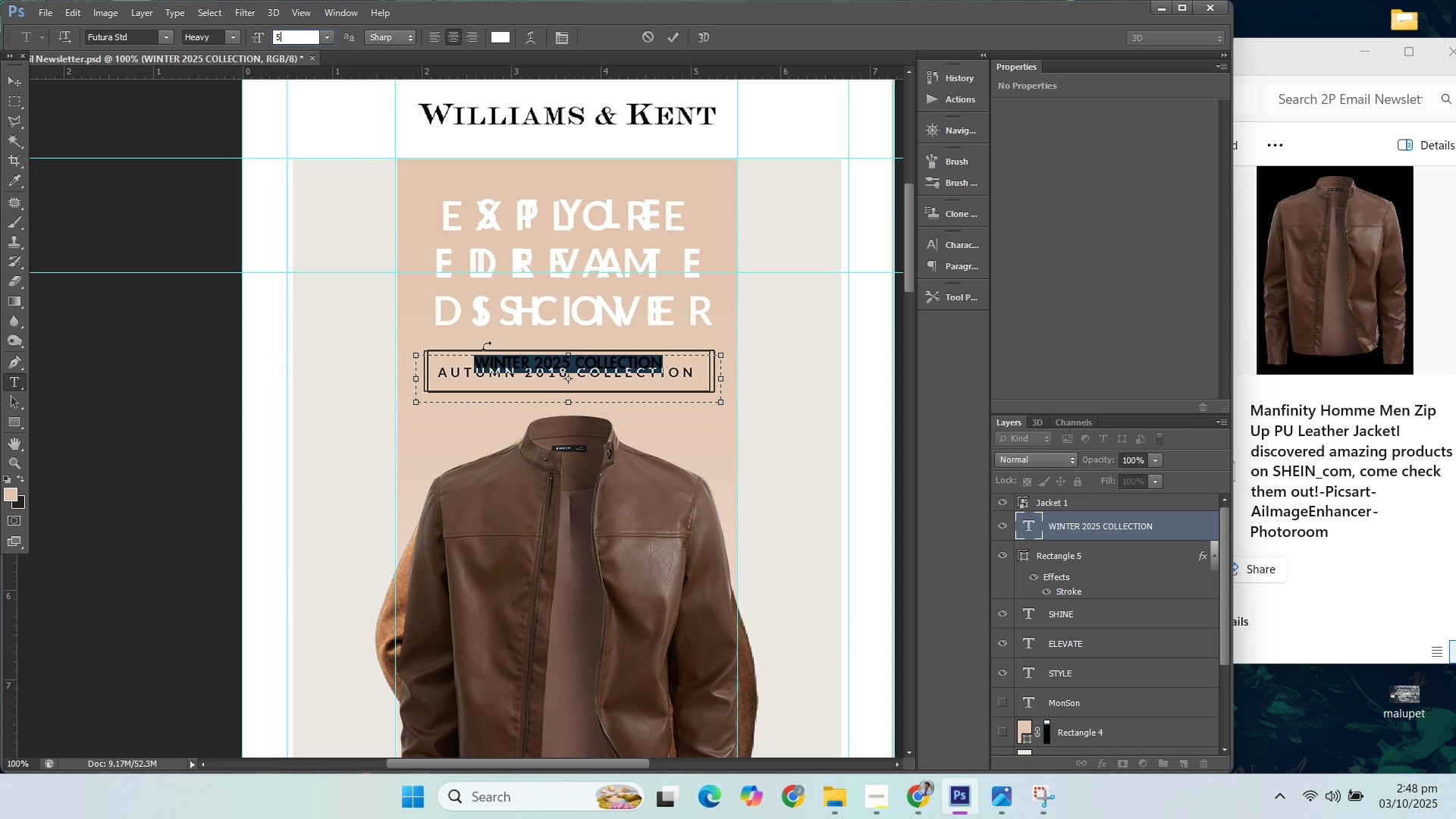 
left_click([534, 372])
 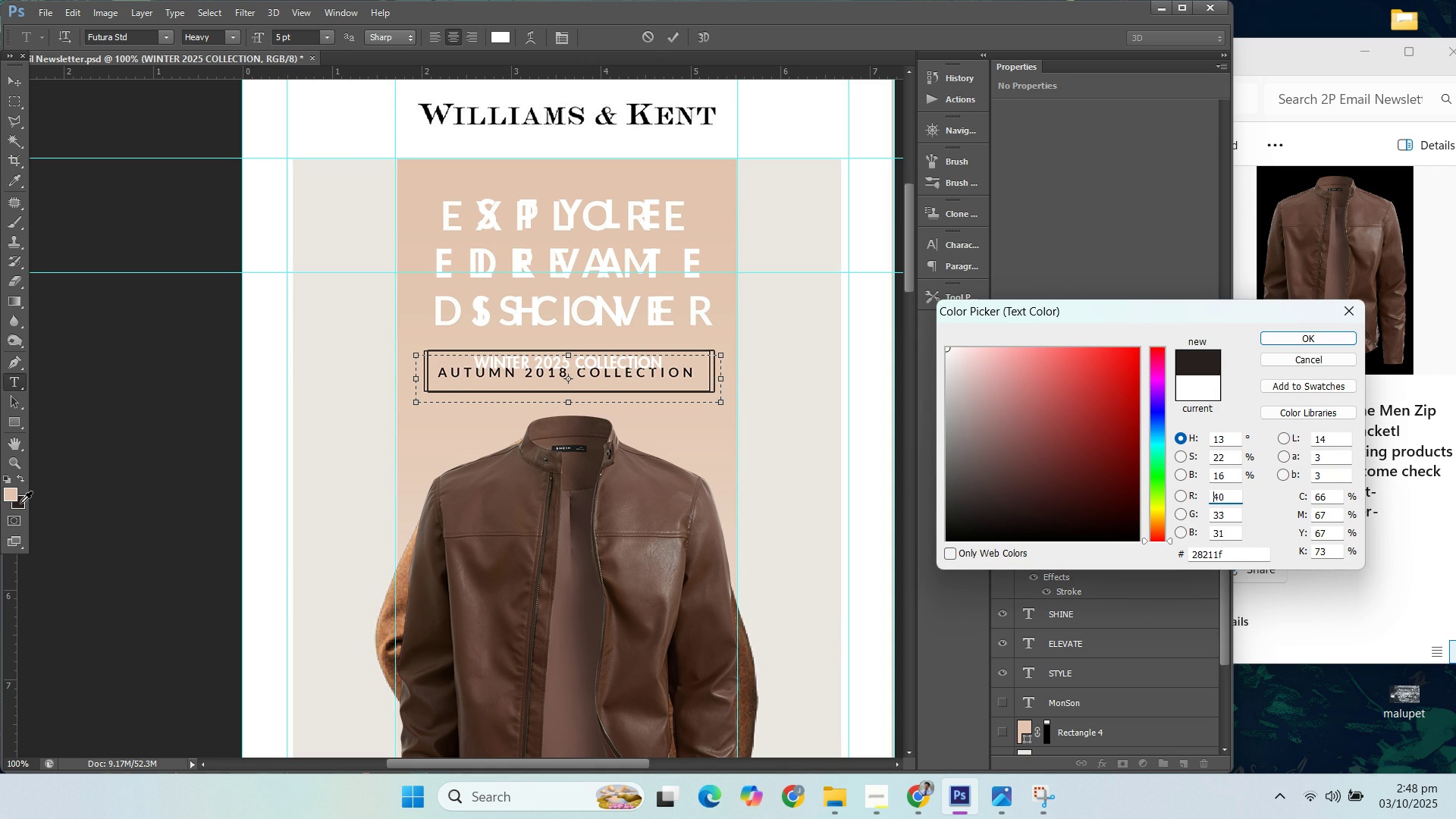 
wait(5.94)
 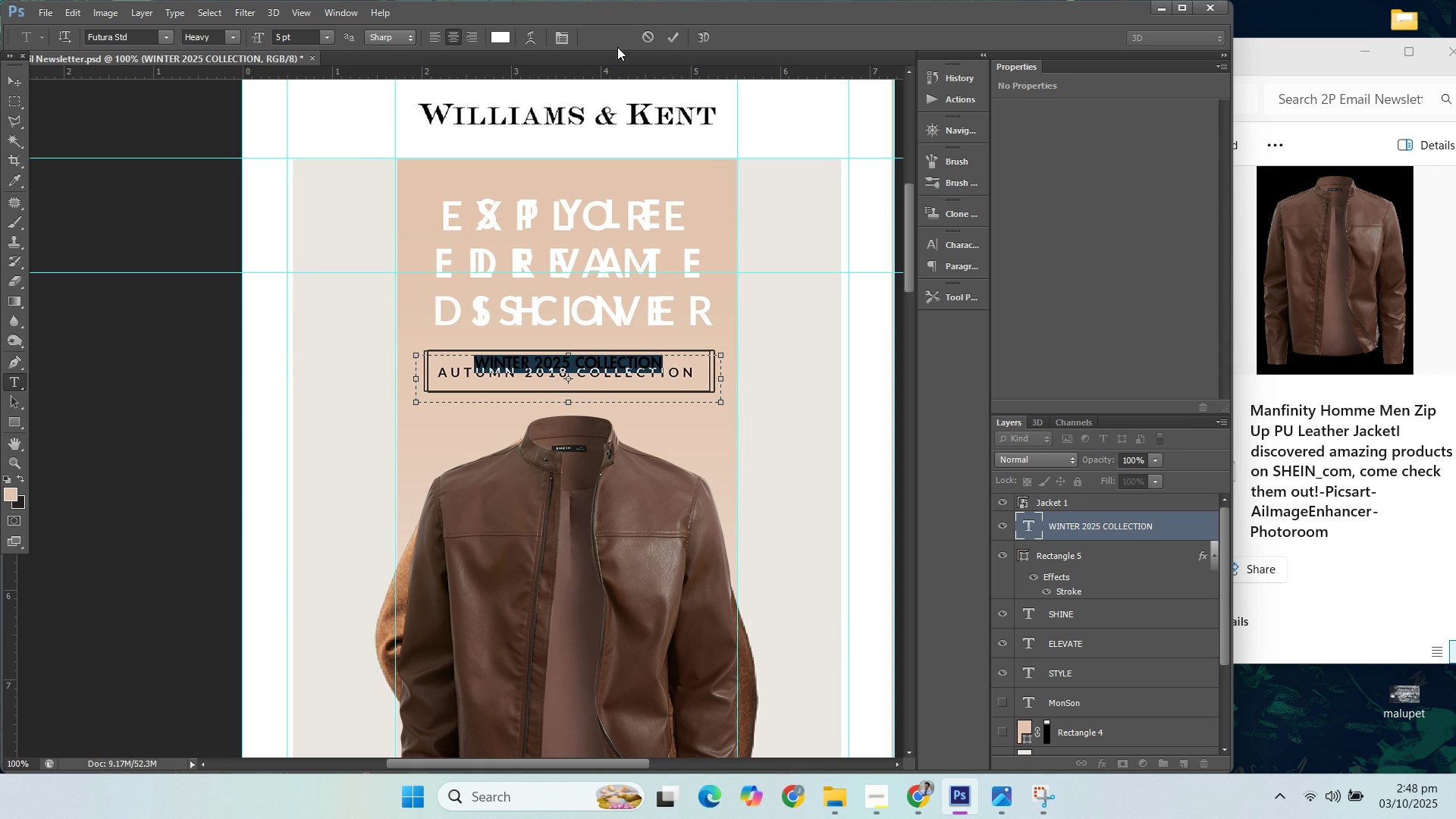 
left_click([1294, 337])
 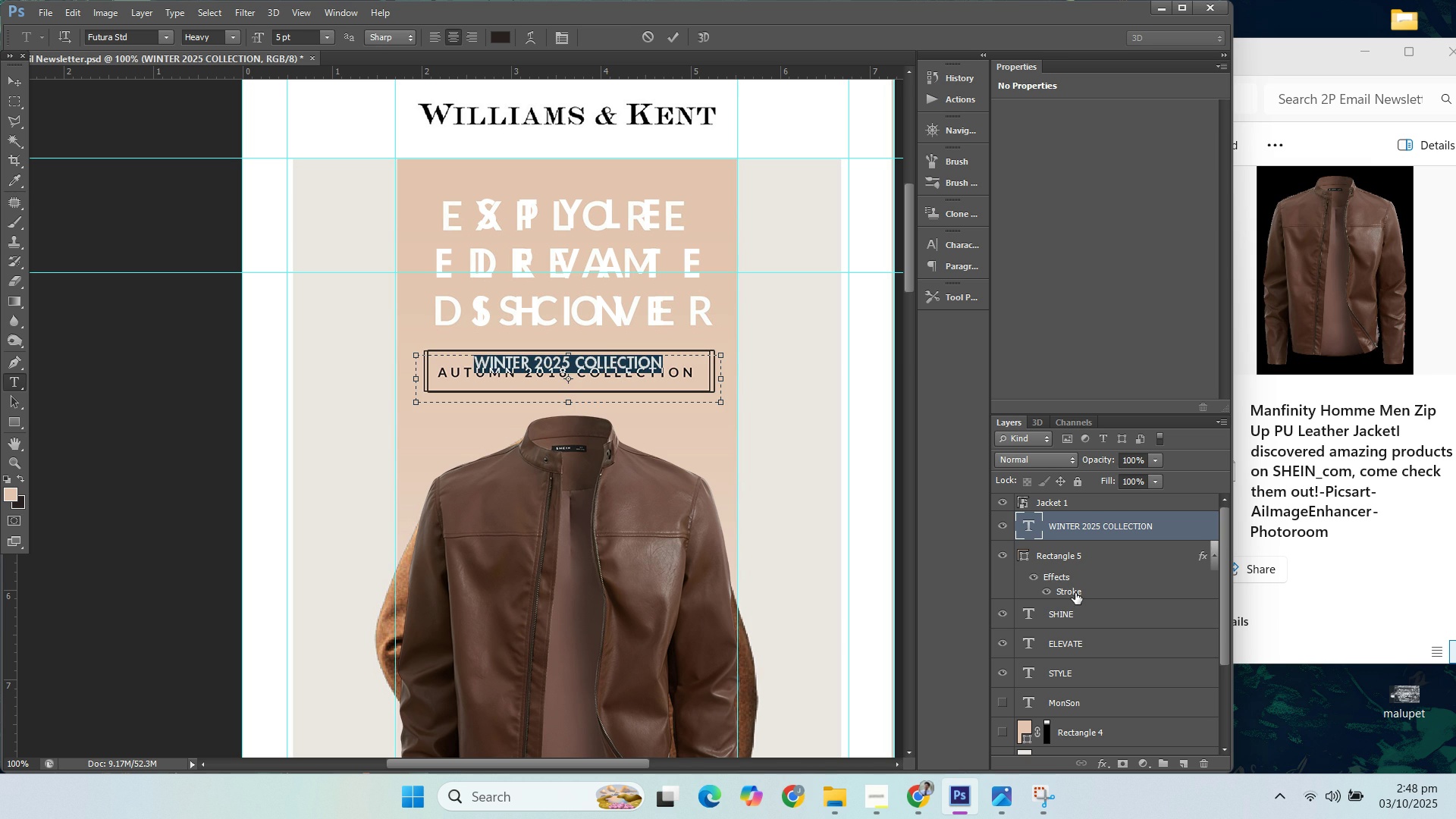 
double_click([1075, 593])
 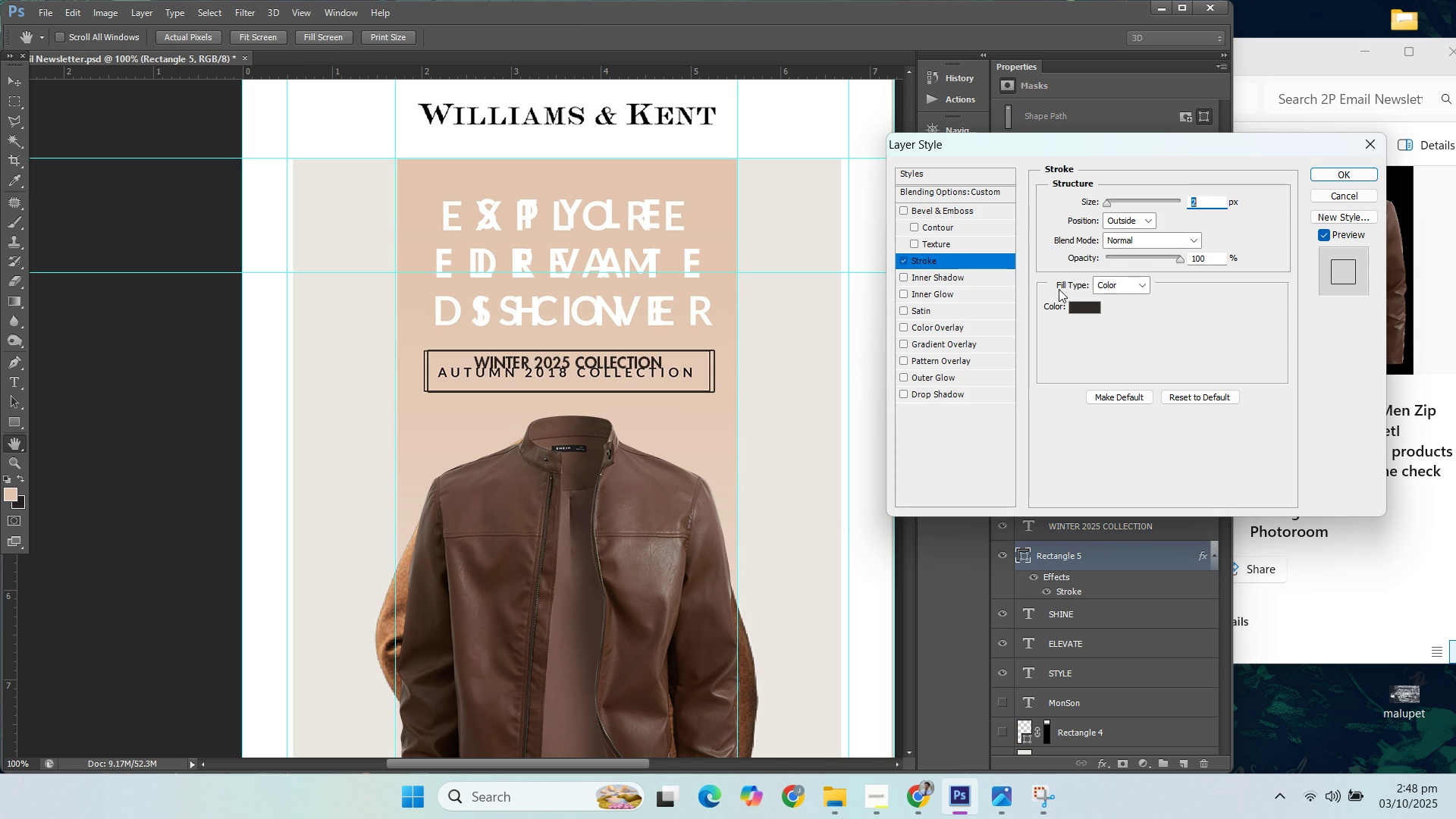 
left_click([1082, 314])
 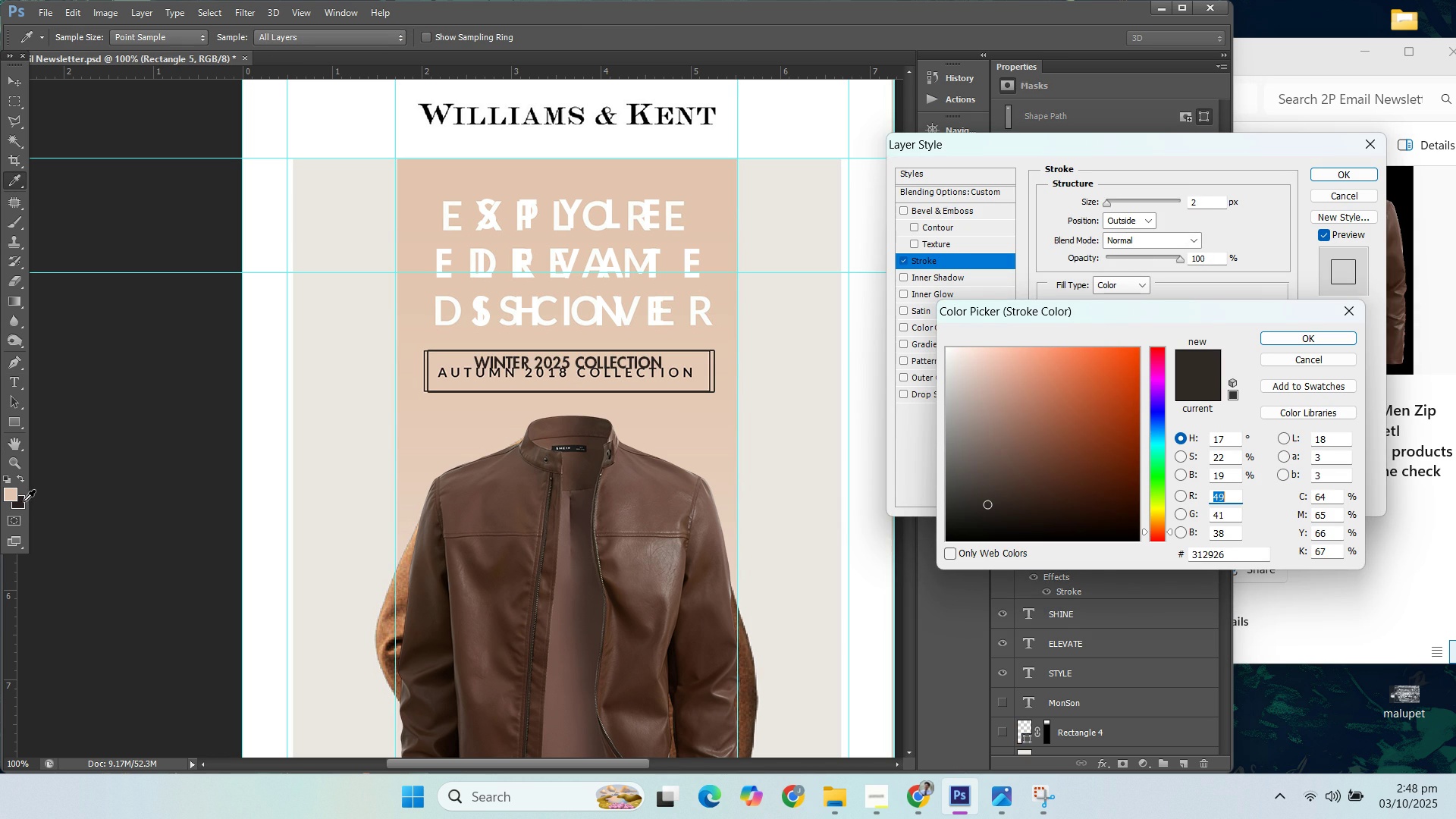 
left_click([21, 500])
 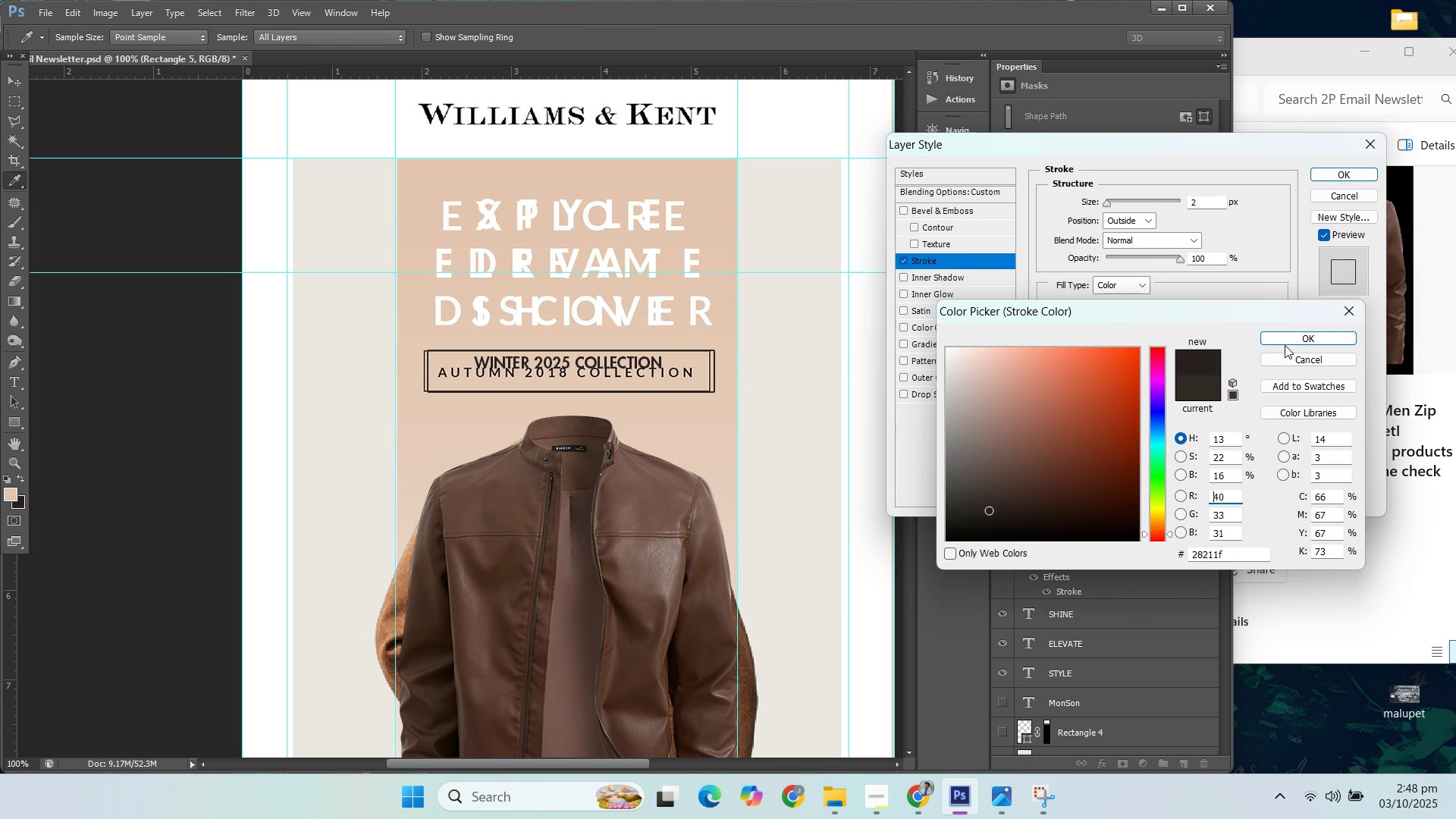 
left_click([1289, 338])
 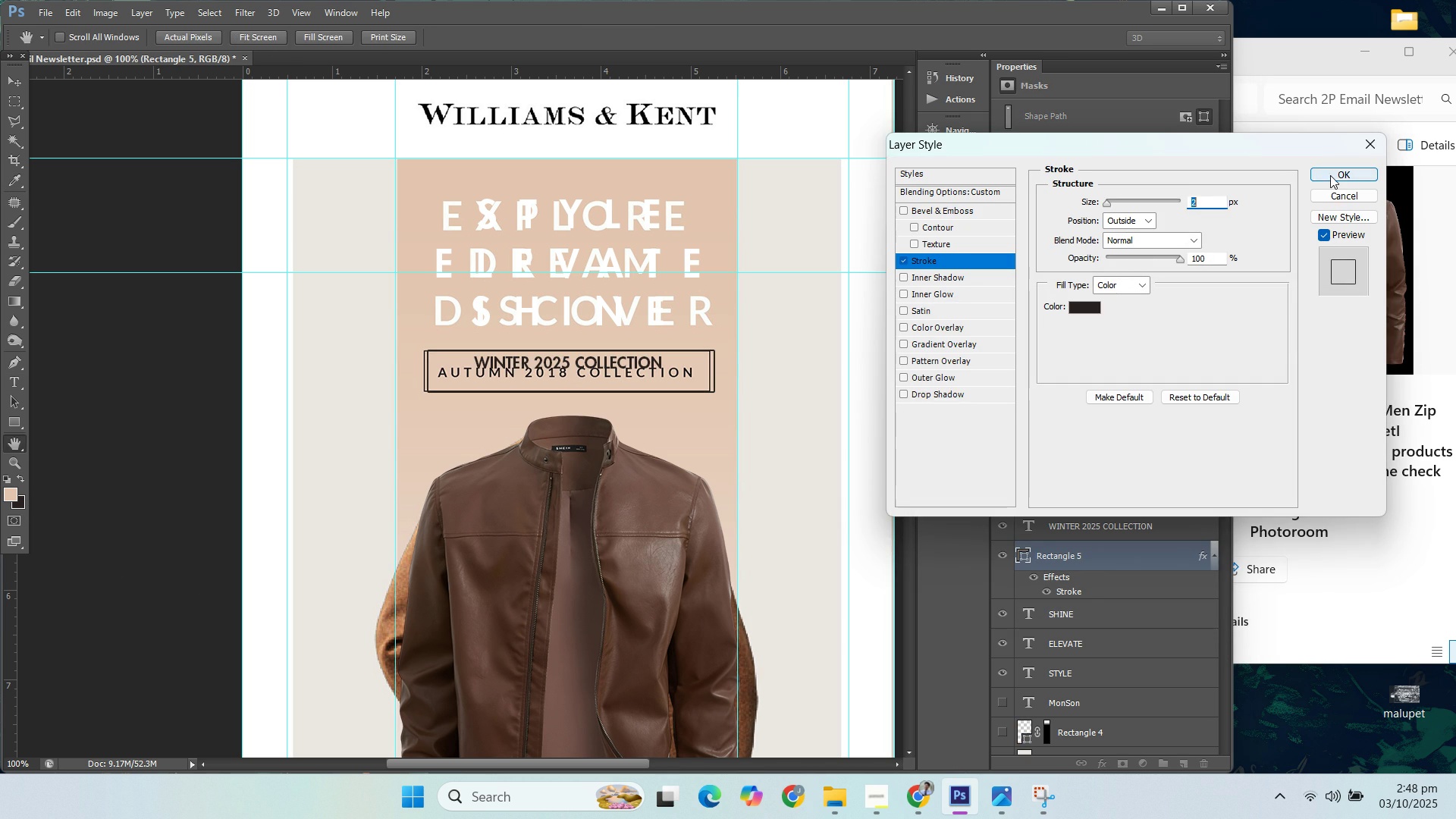 
left_click([1330, 175])
 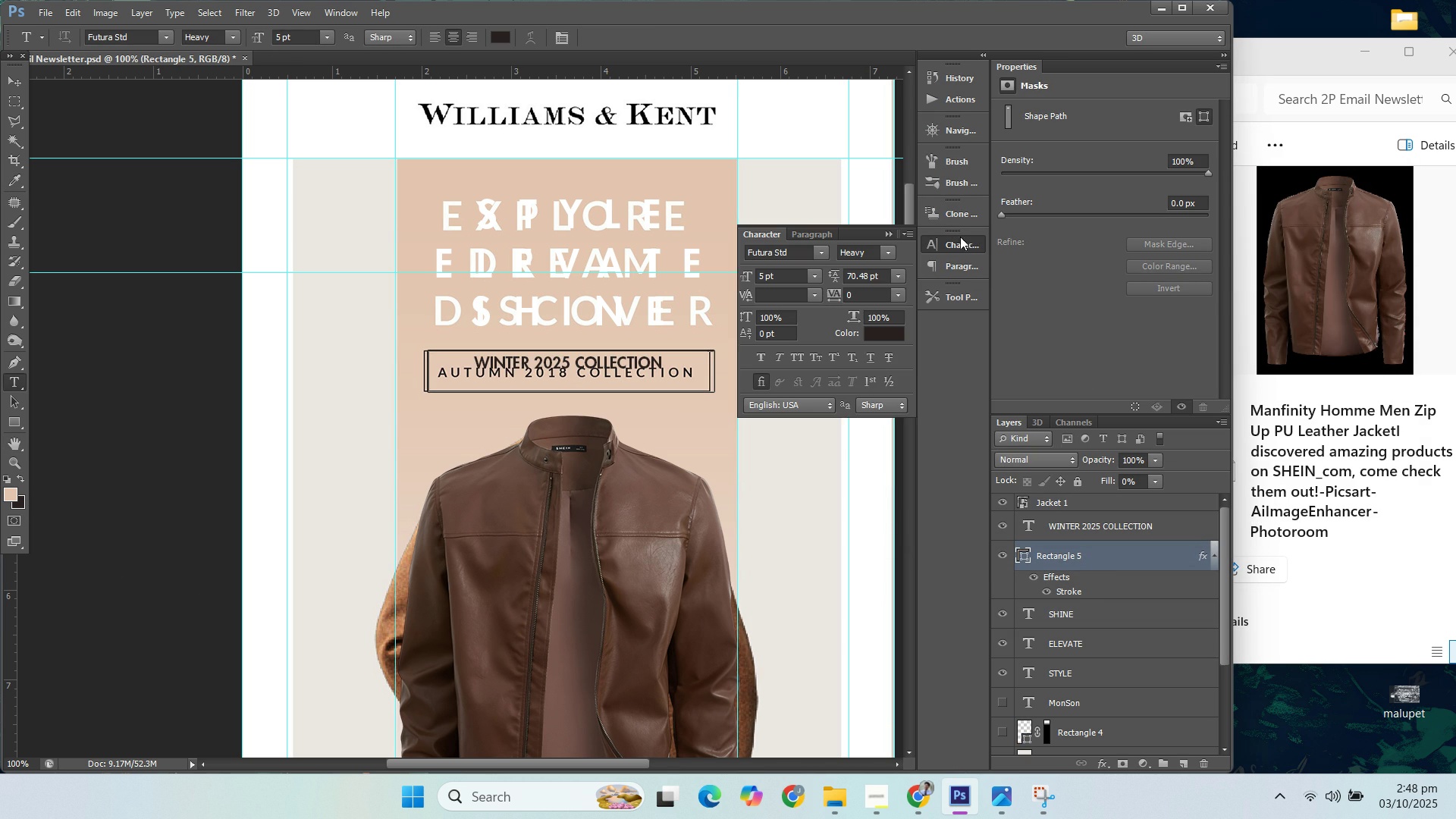 
left_click([899, 274])
 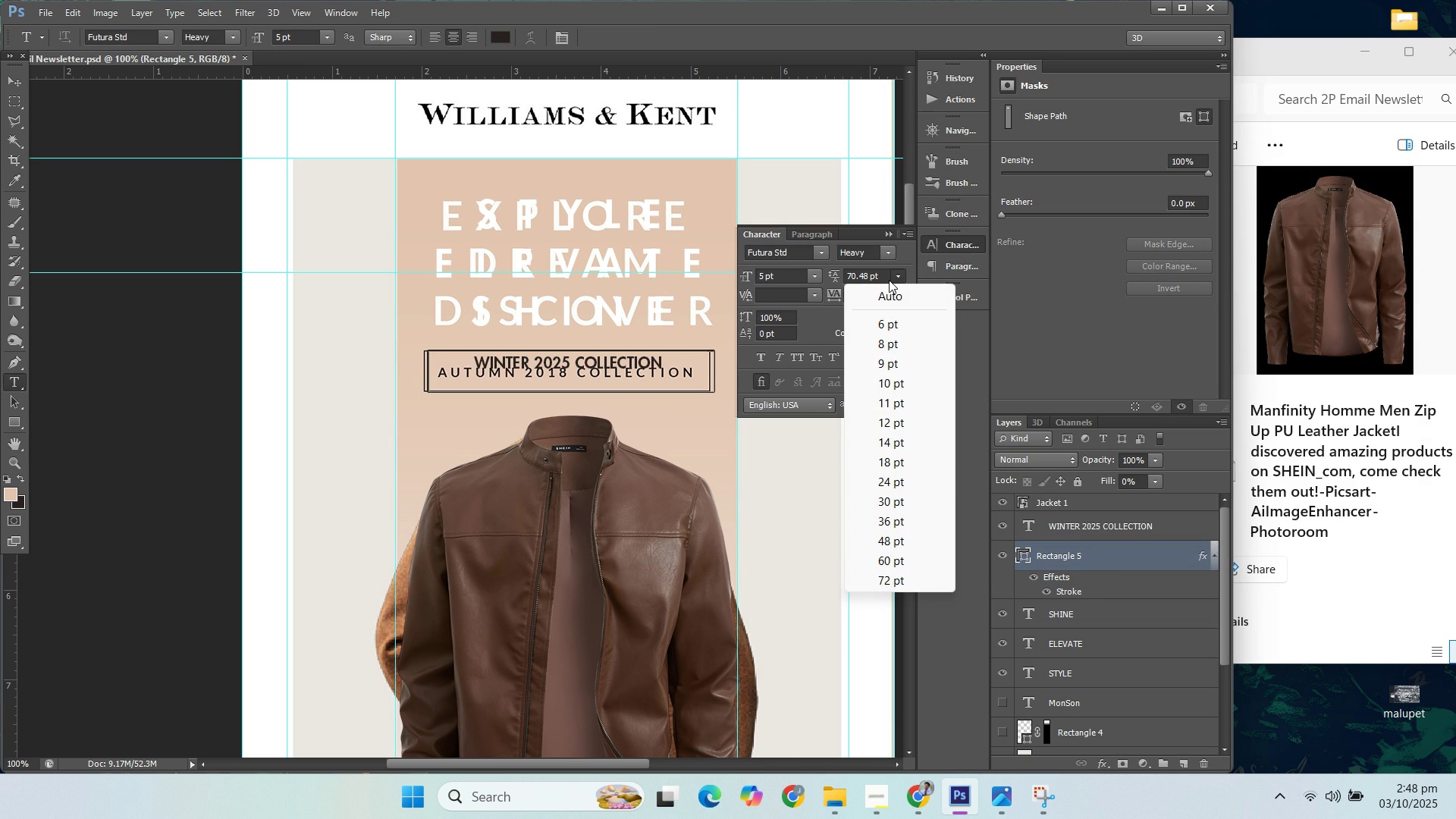 
mouse_move([886, 263])
 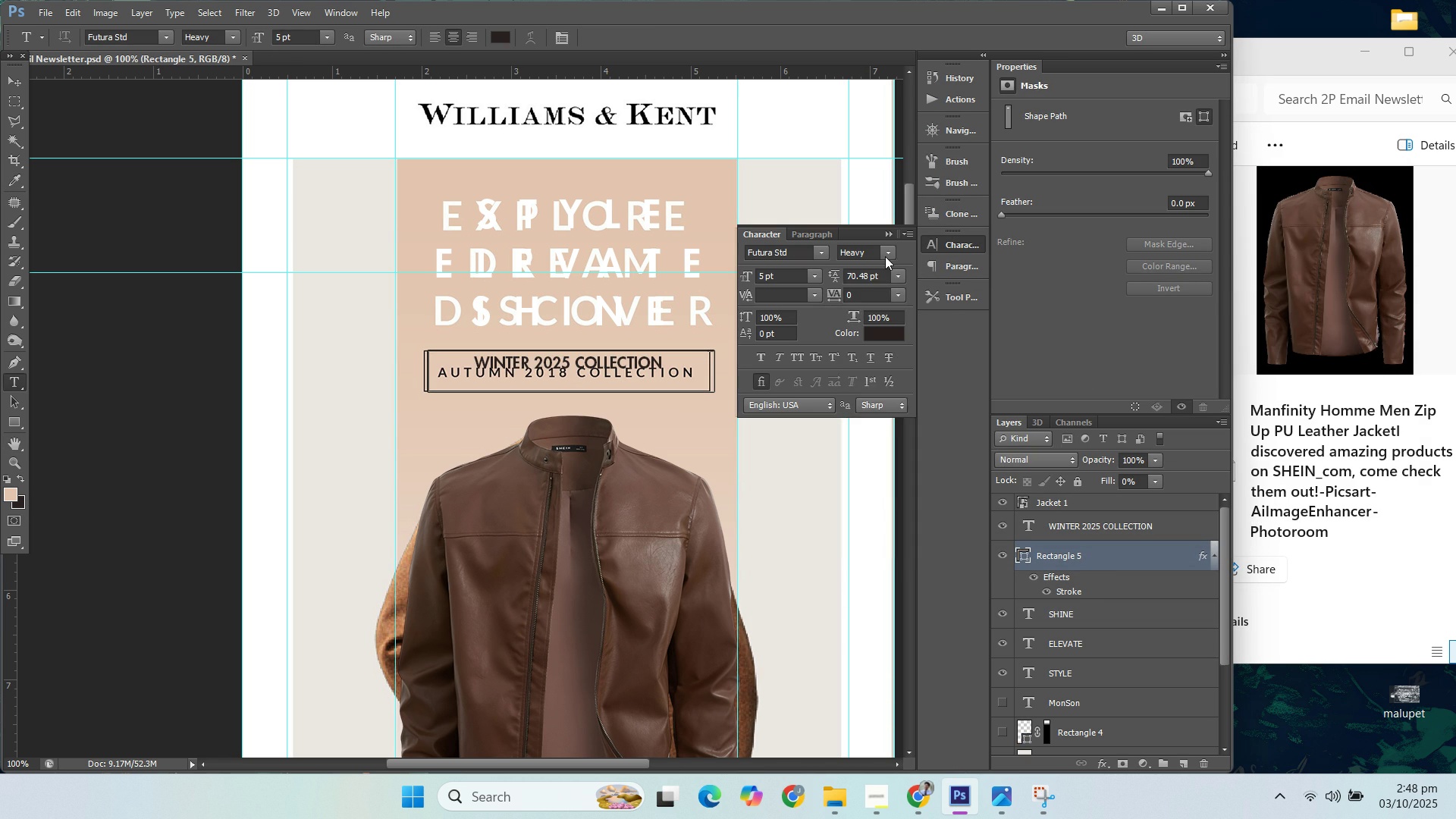 
left_click([885, 256])
 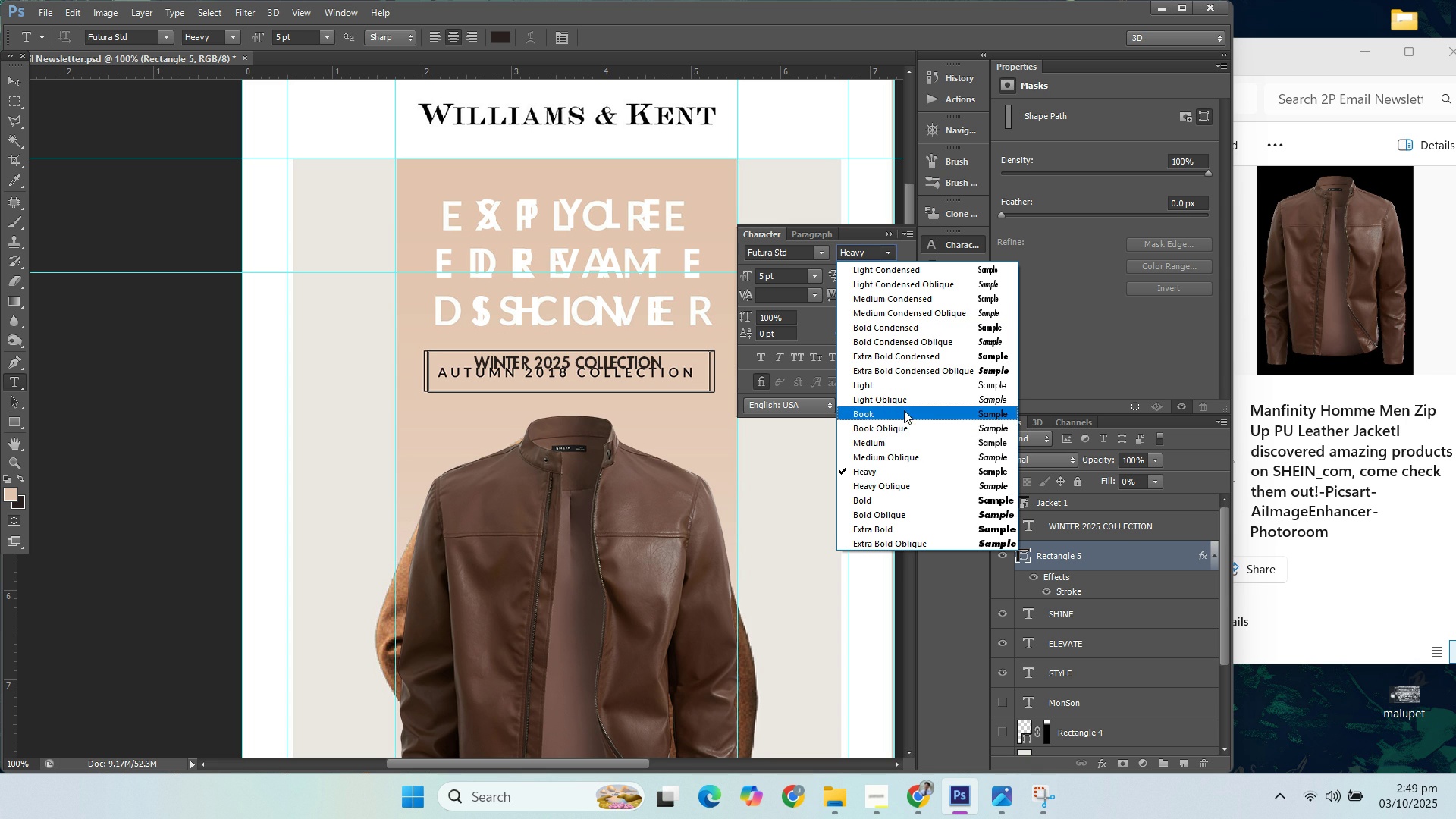 
left_click([901, 439])
 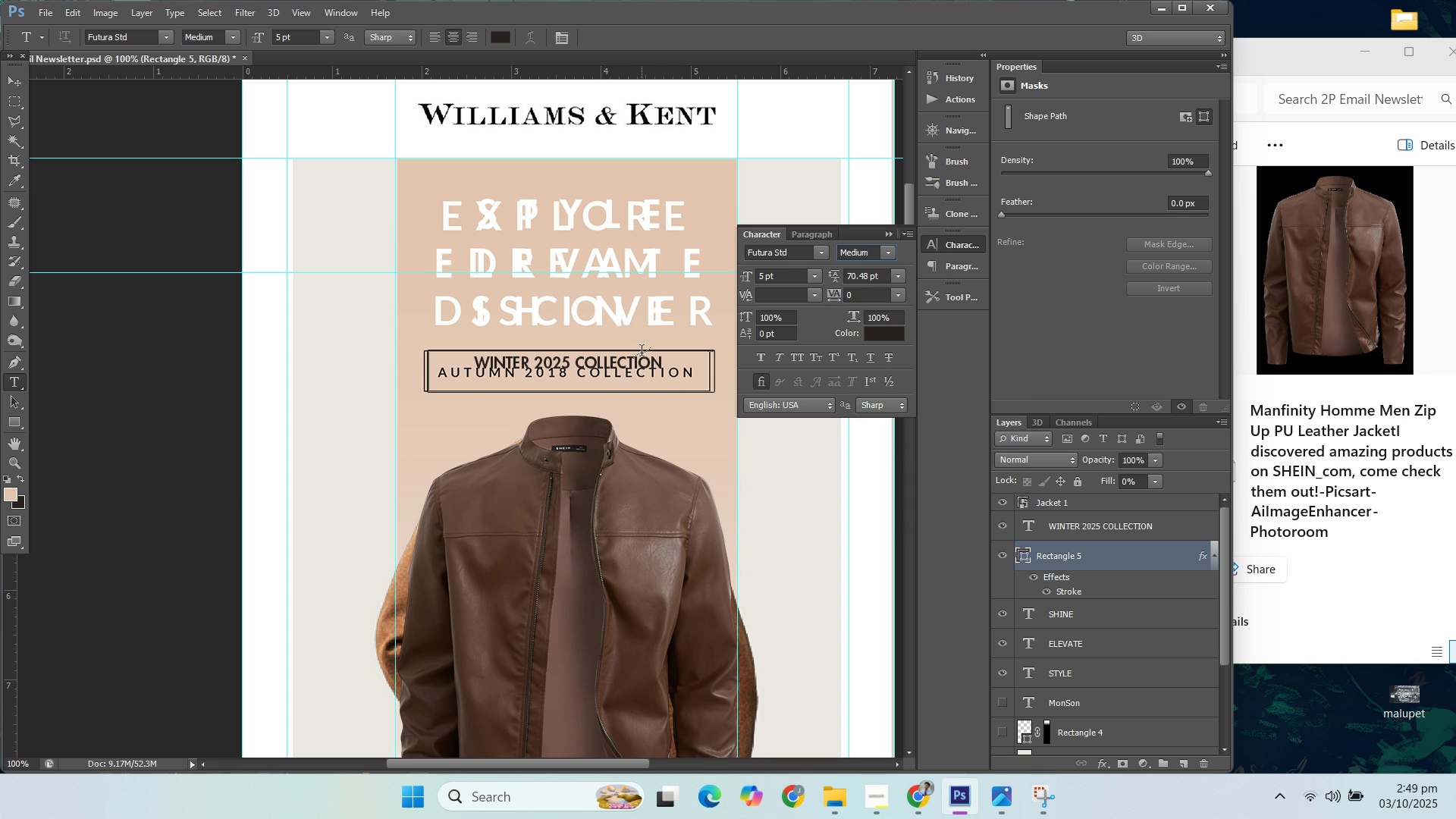 
left_click([646, 361])